 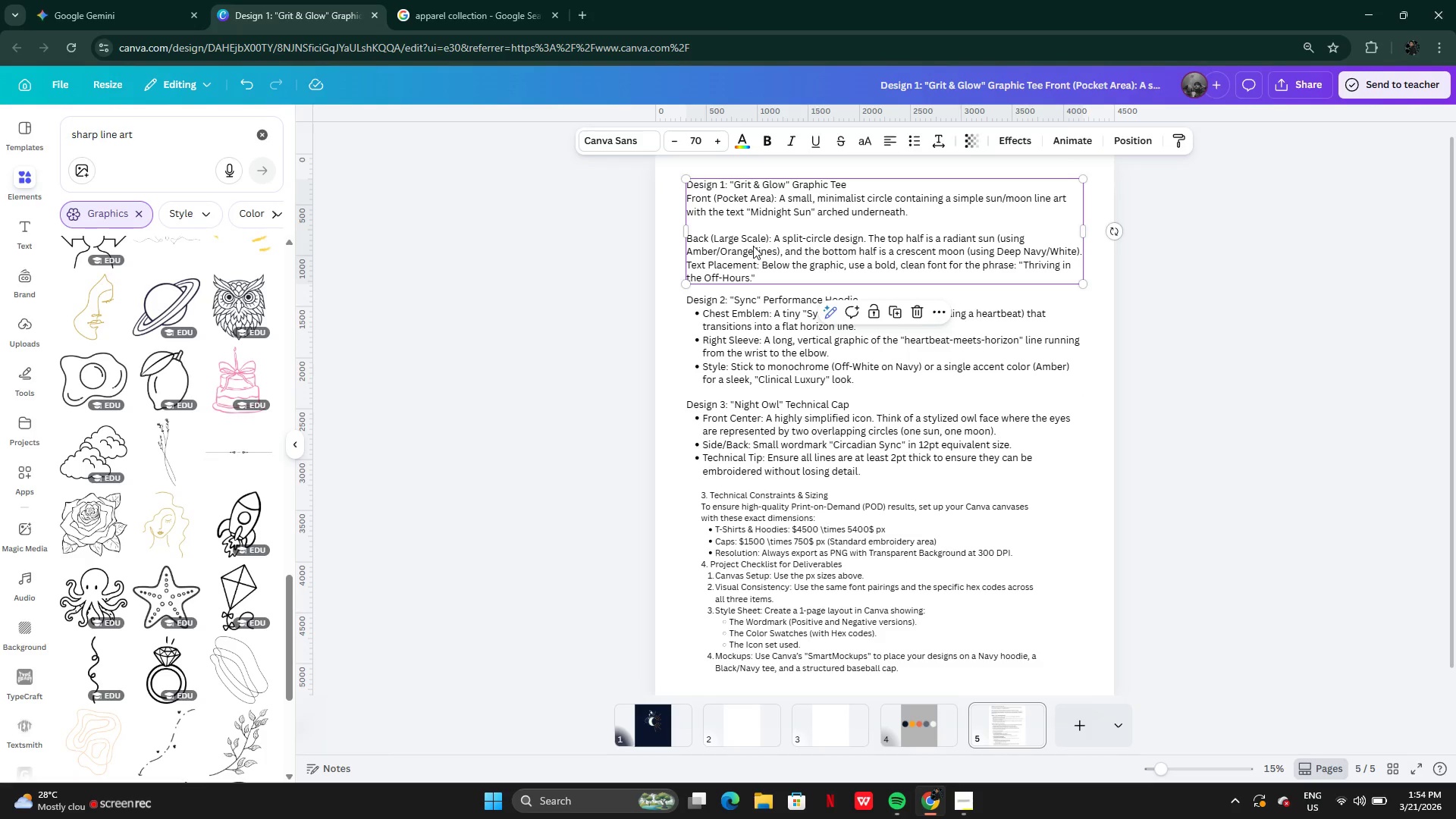 
left_click([745, 218])
 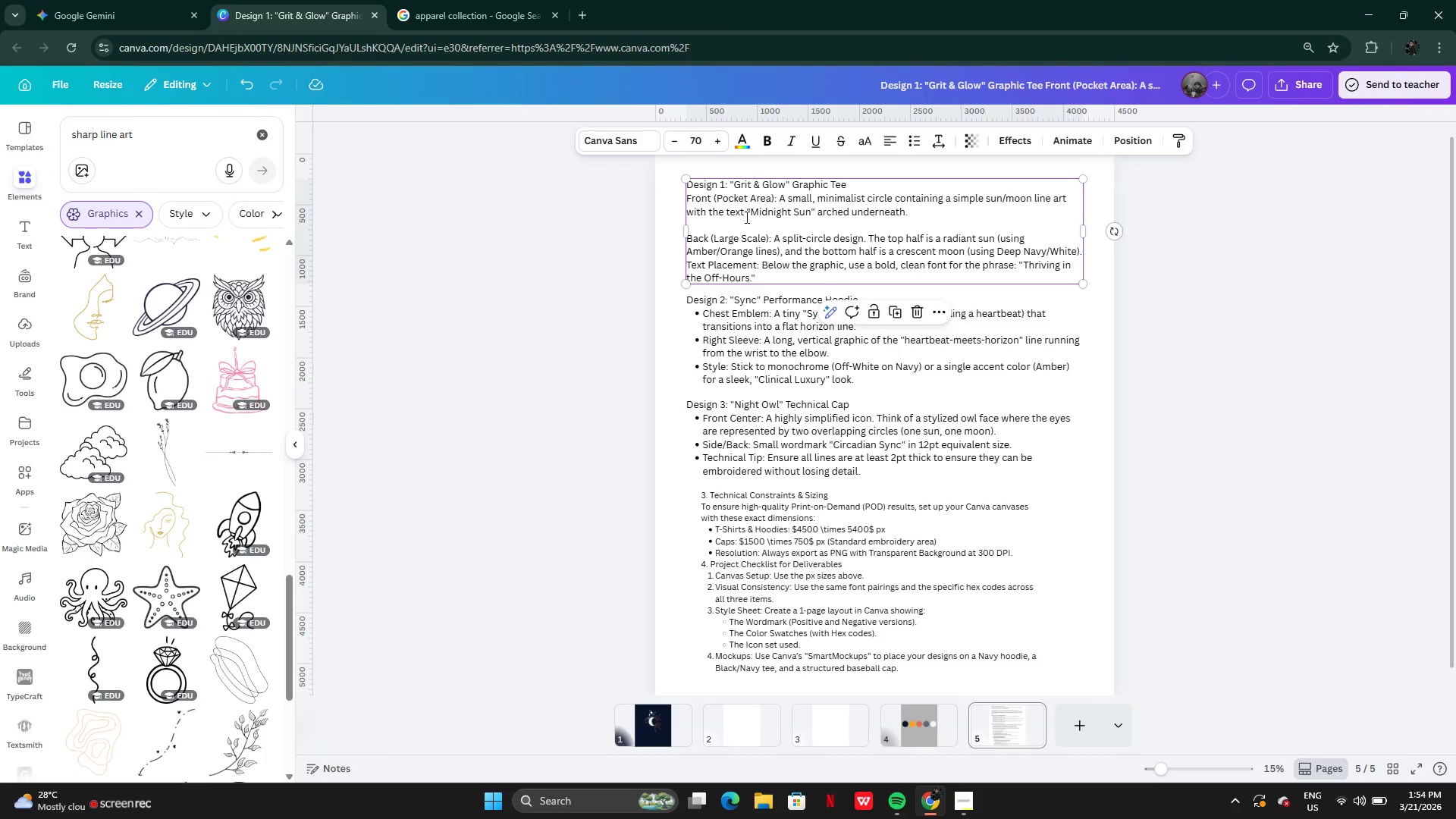 
mouse_move([748, 234])
 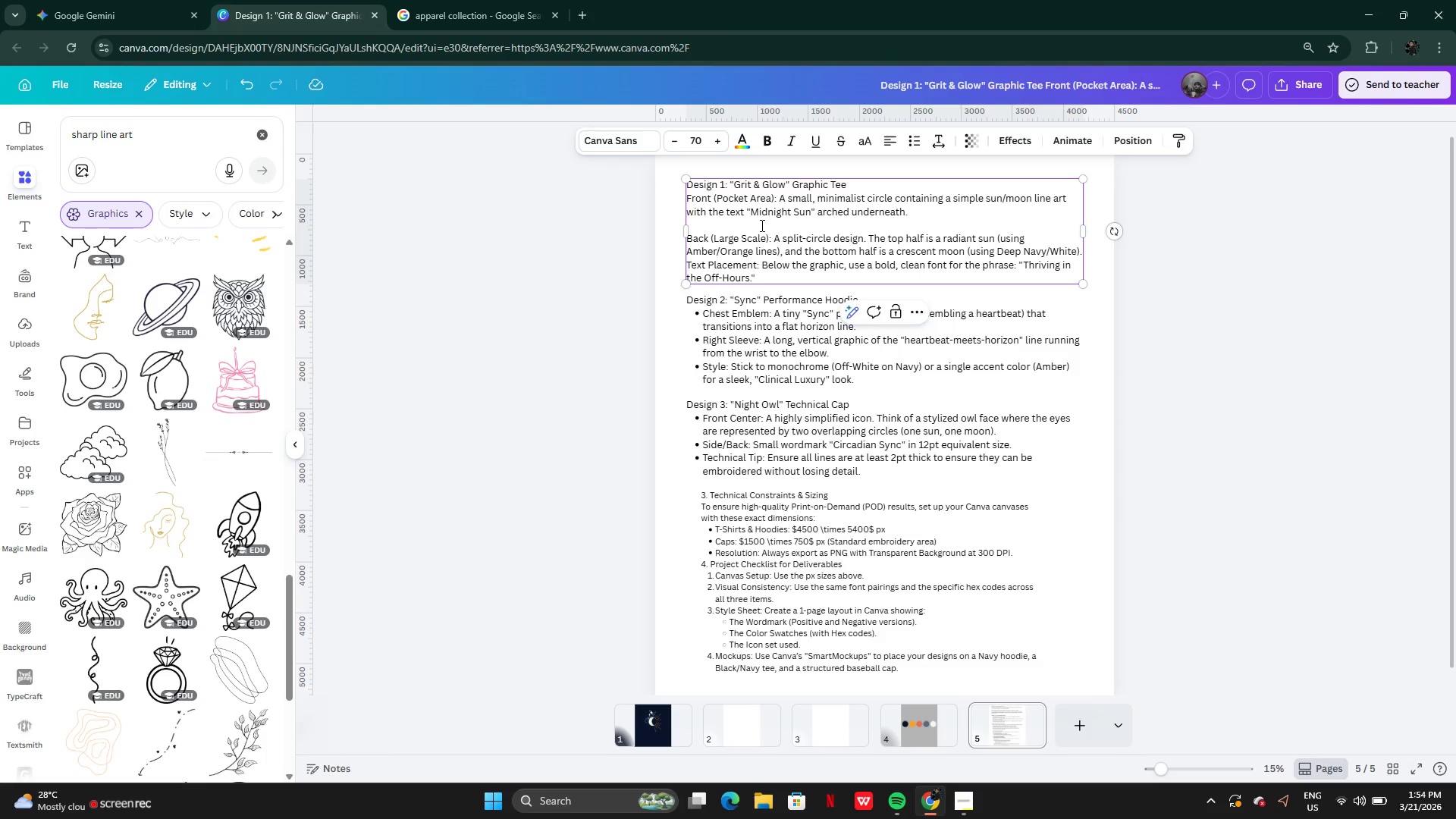 
left_click([761, 225])
 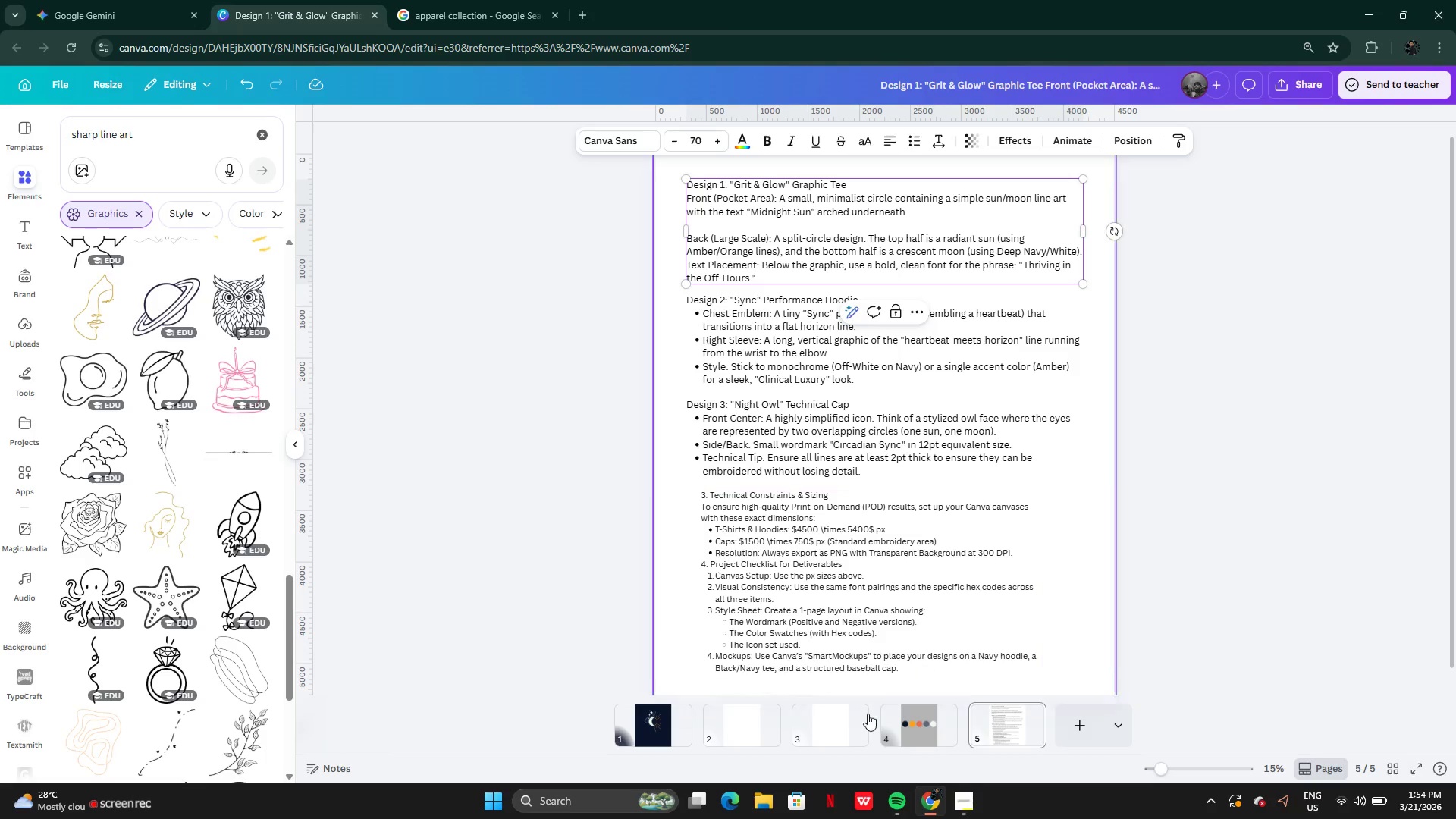 
left_click([967, 806])